 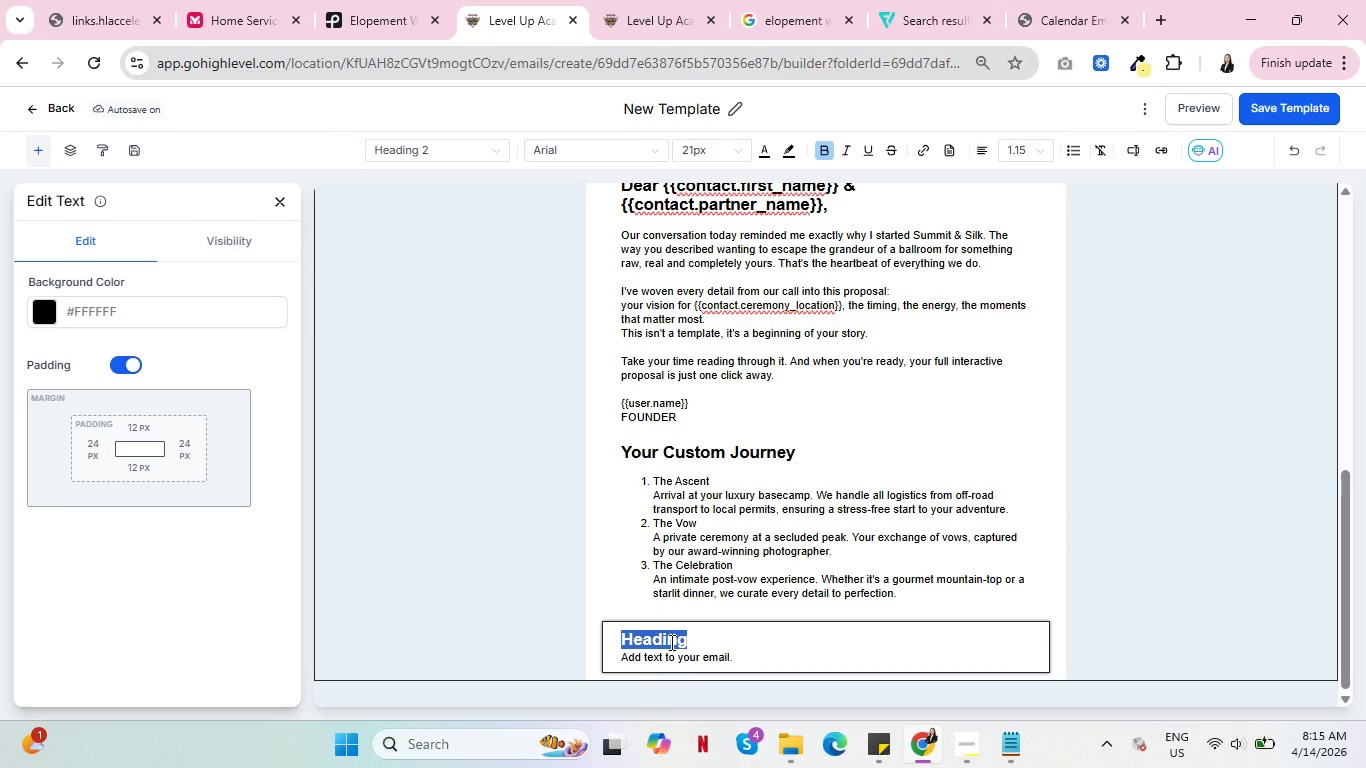 
type(What's Included)
 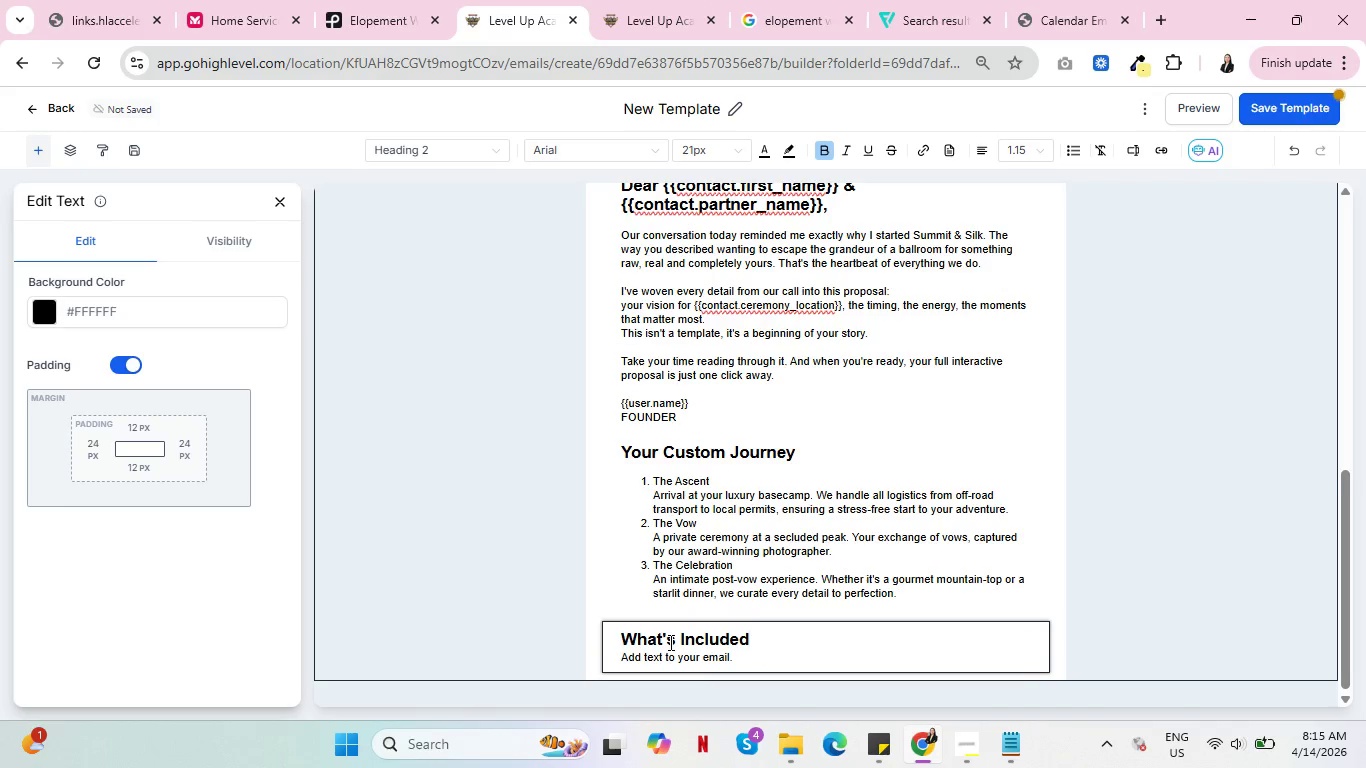 
key(Enter)
 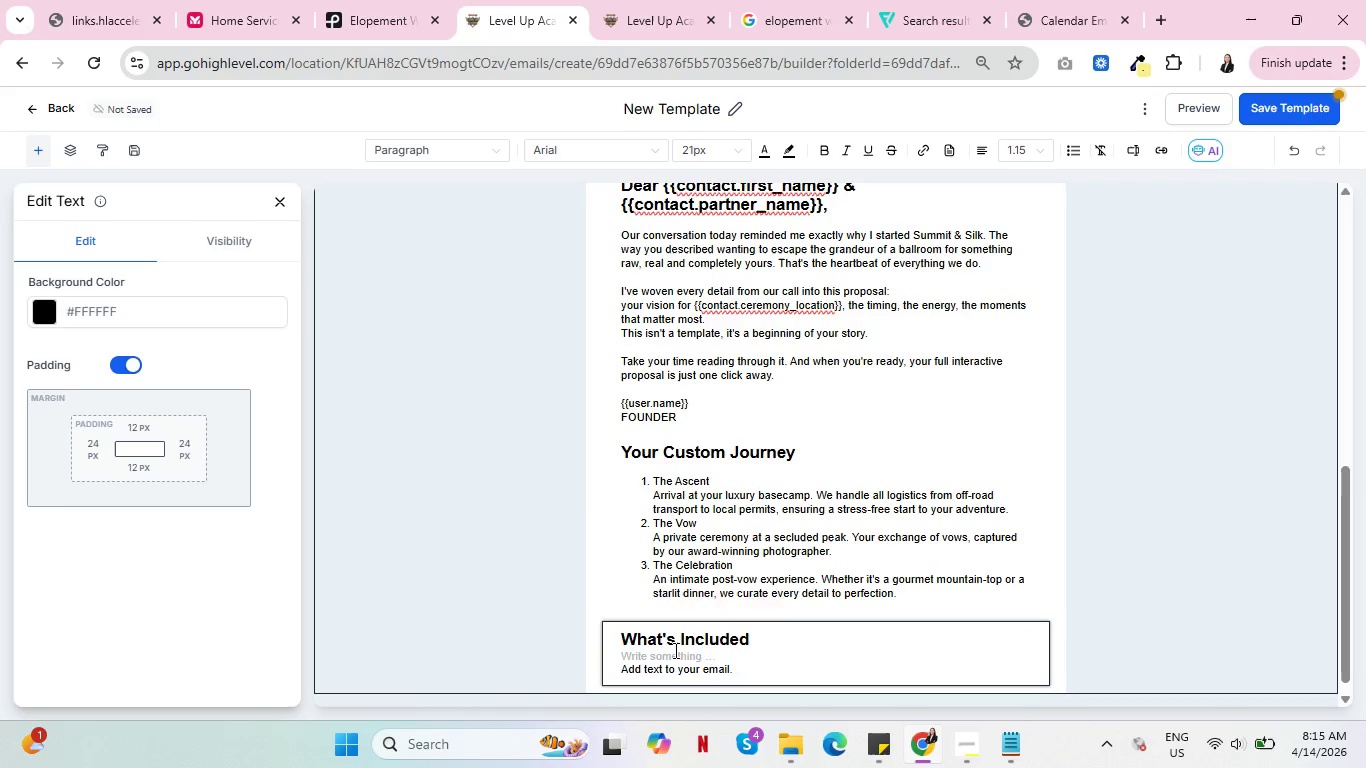 
left_click_drag(start_coordinate=[744, 665], to_coordinate=[621, 668])
 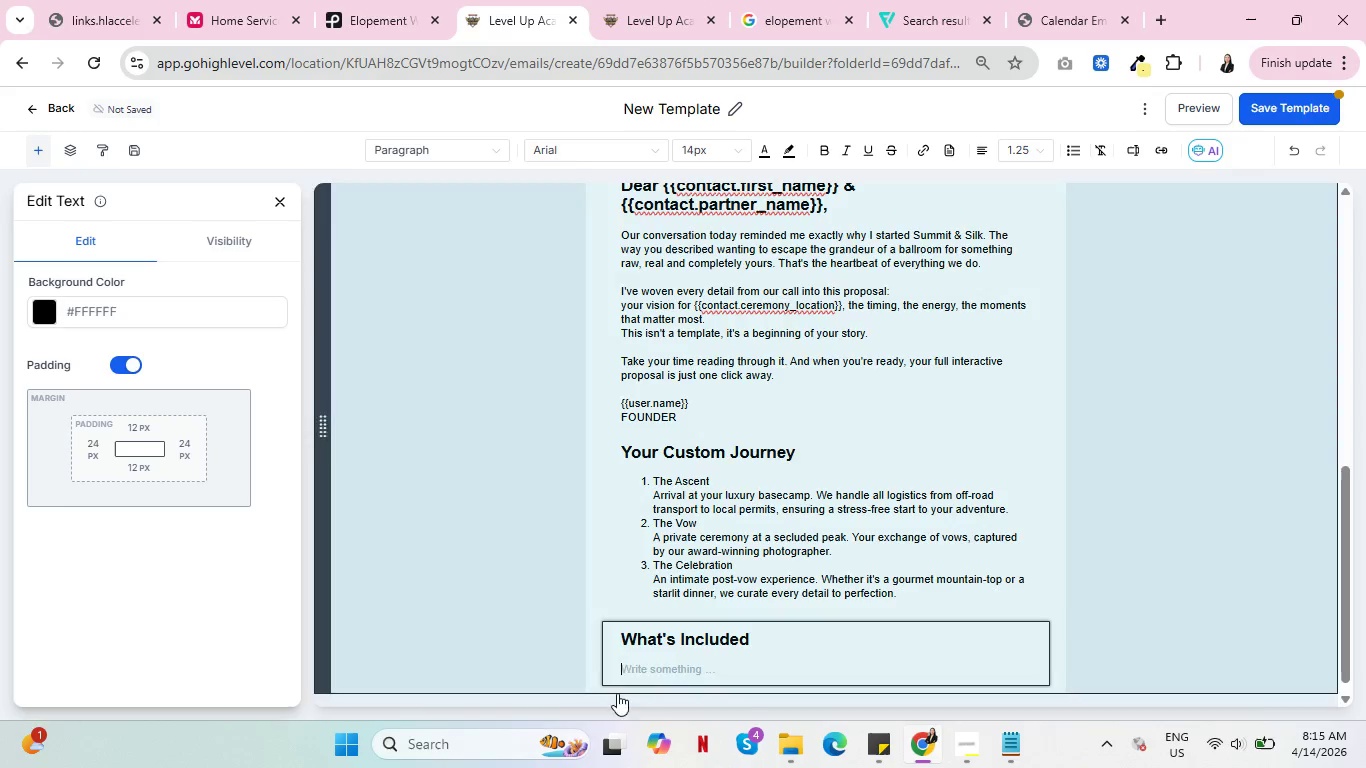 
key(Backspace)
 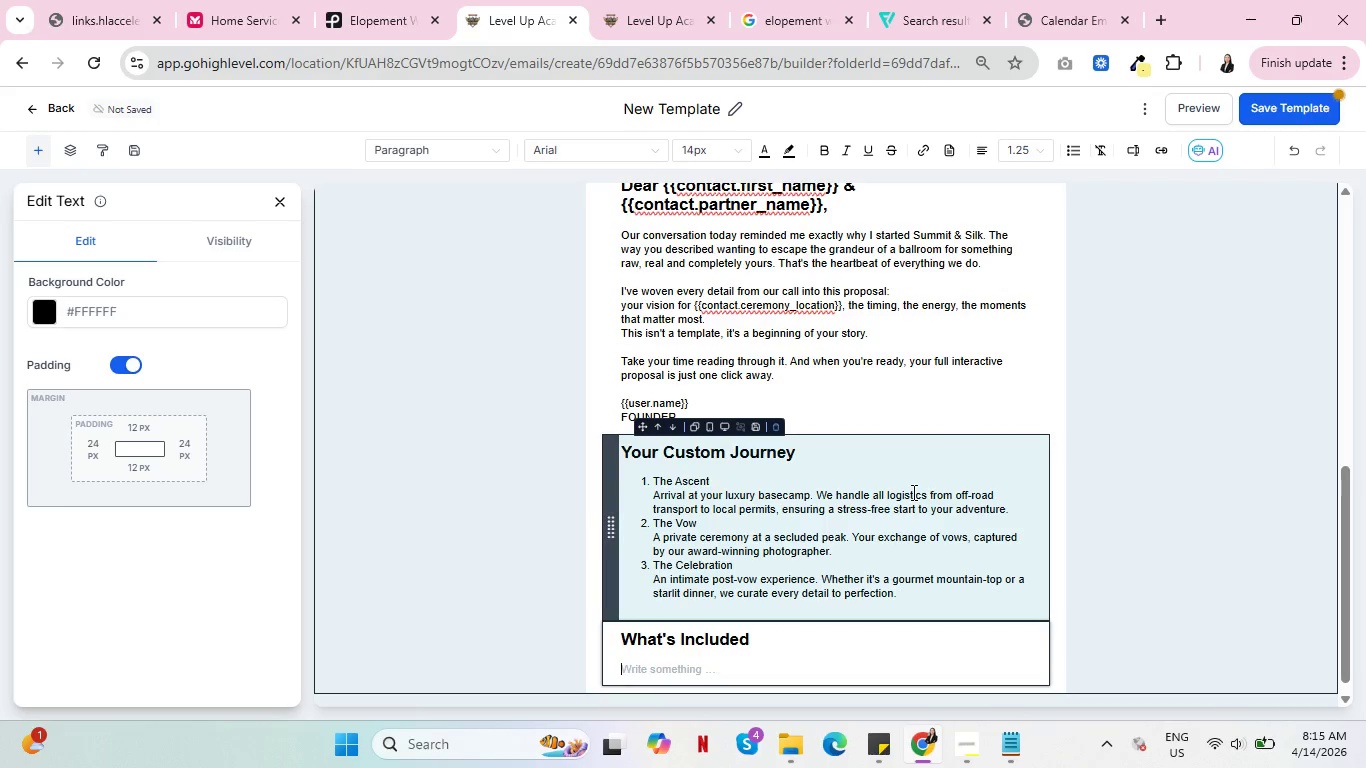 
left_click([934, 5])
 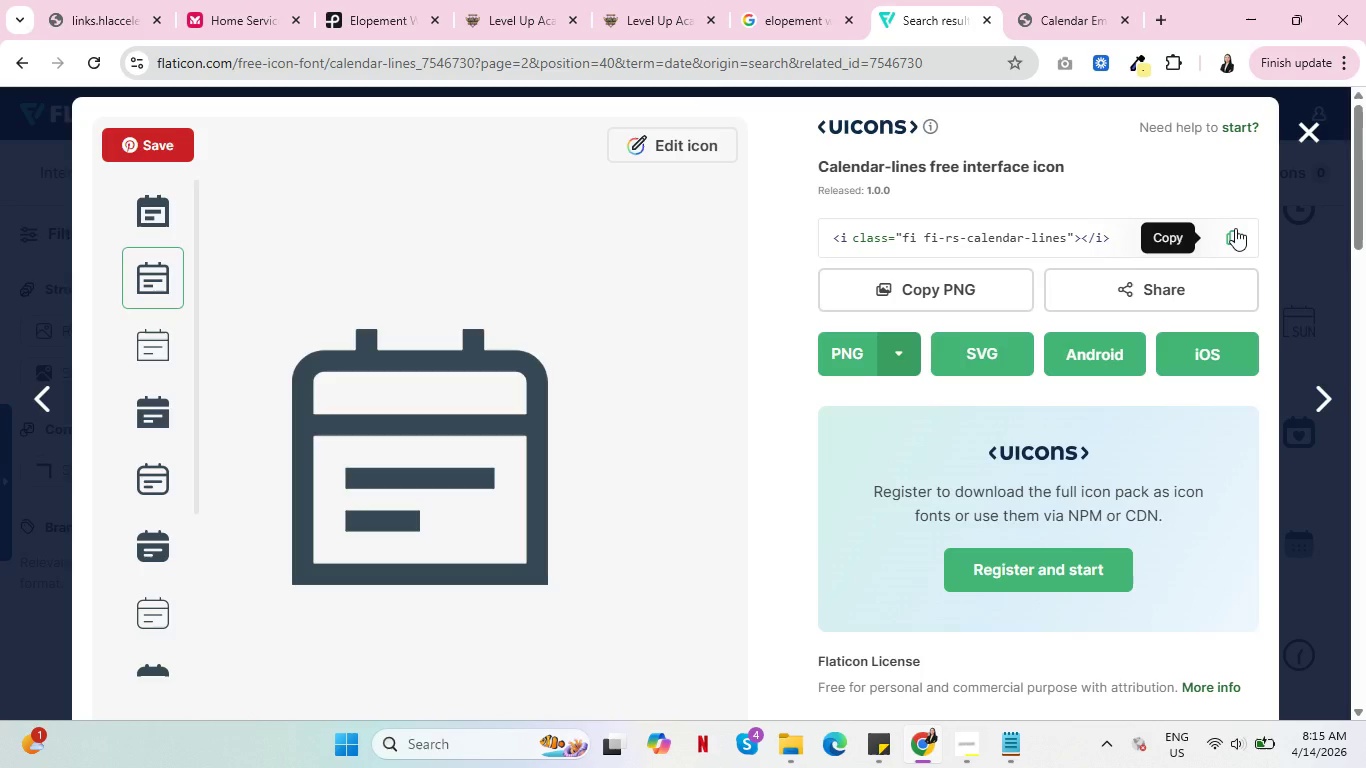 
wait(5.94)
 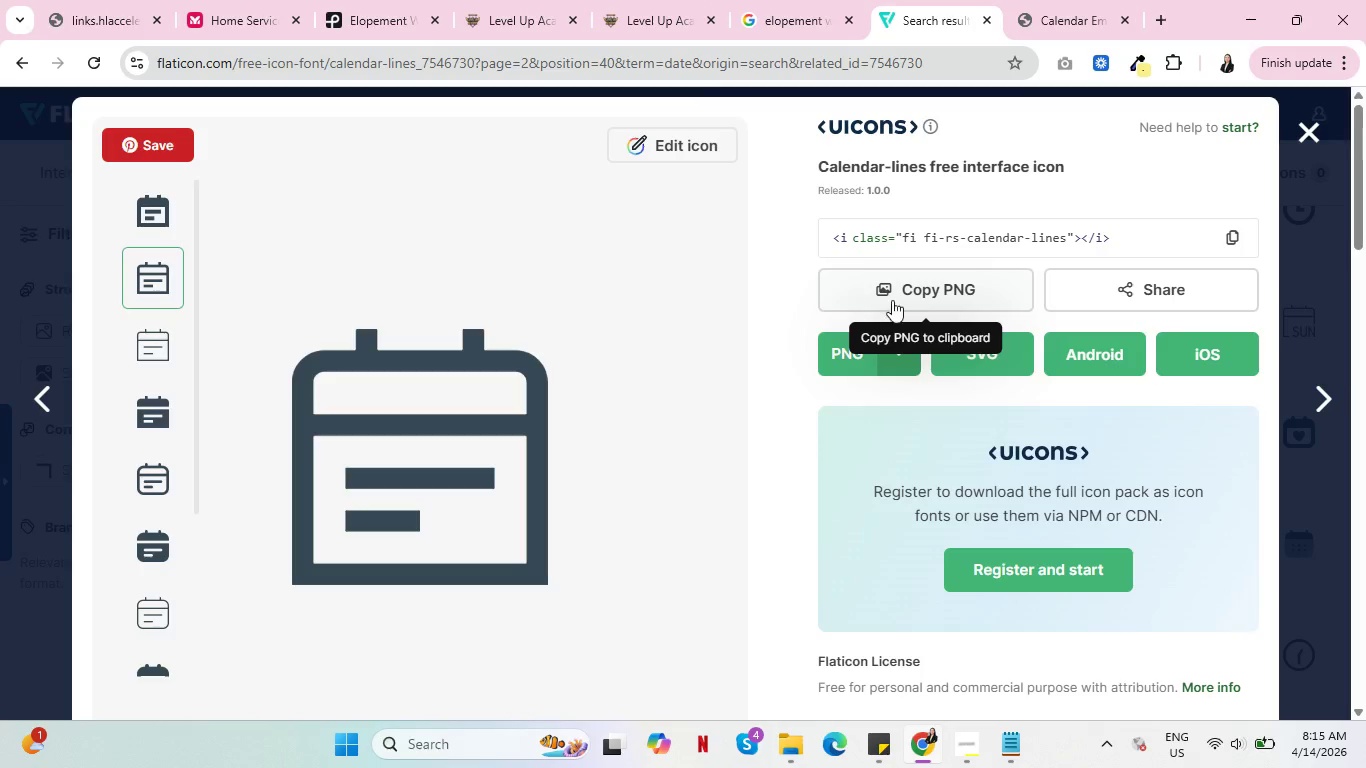 
left_click([1235, 228])
 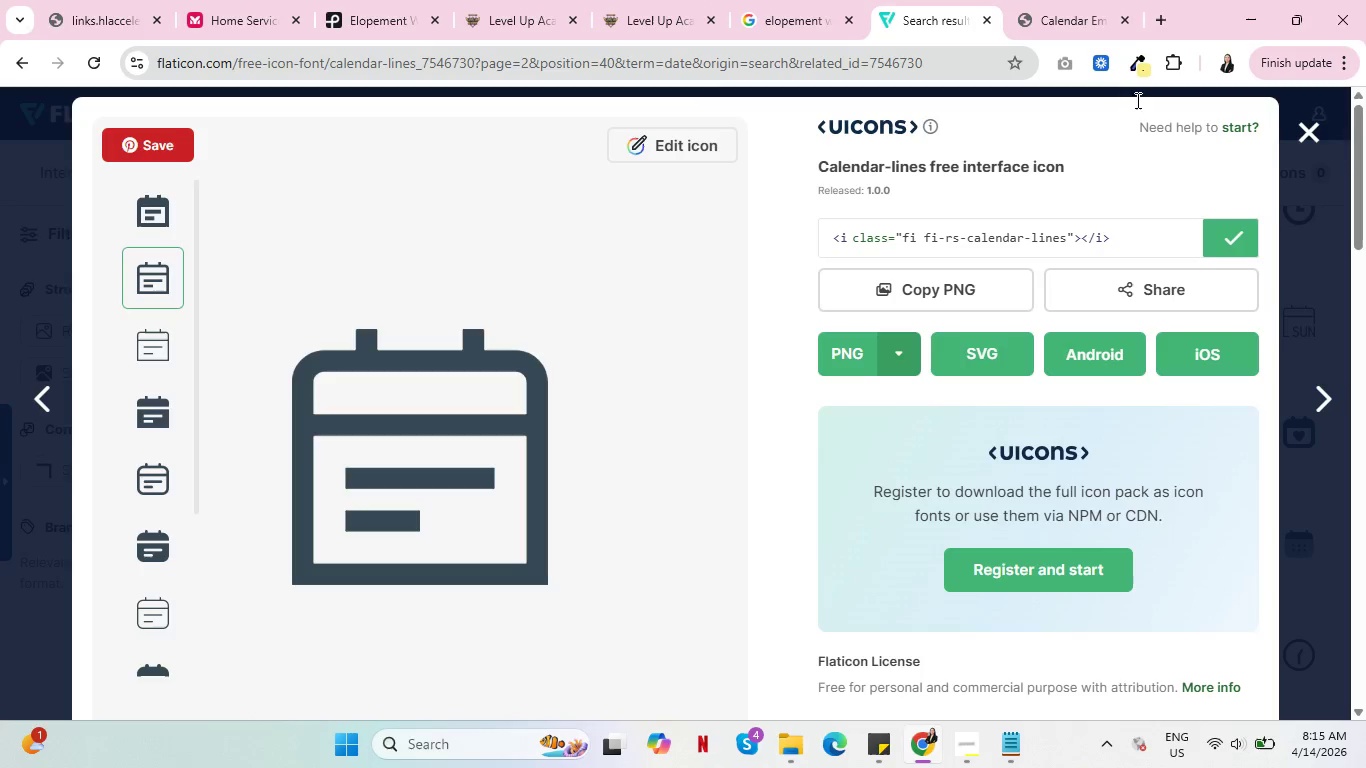 
left_click([1048, 0])
 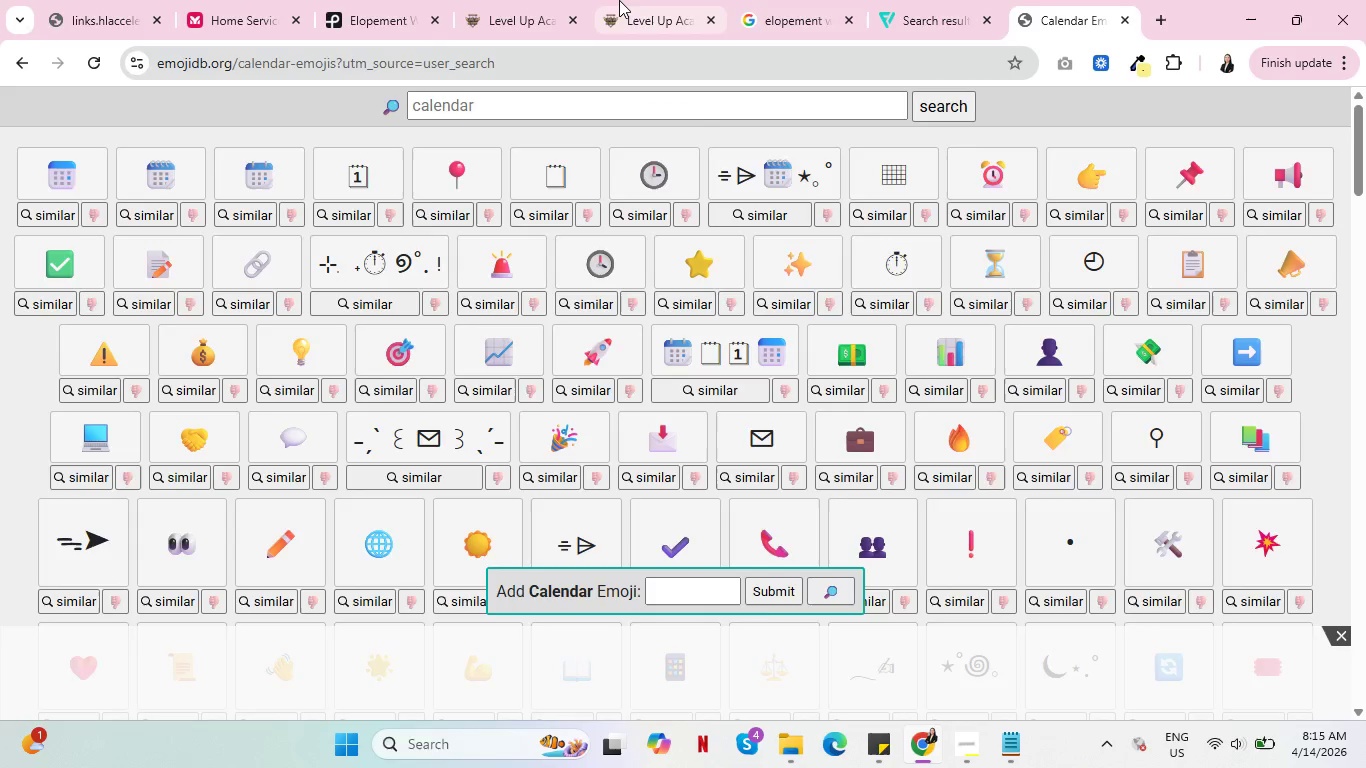 
left_click([616, 0])
 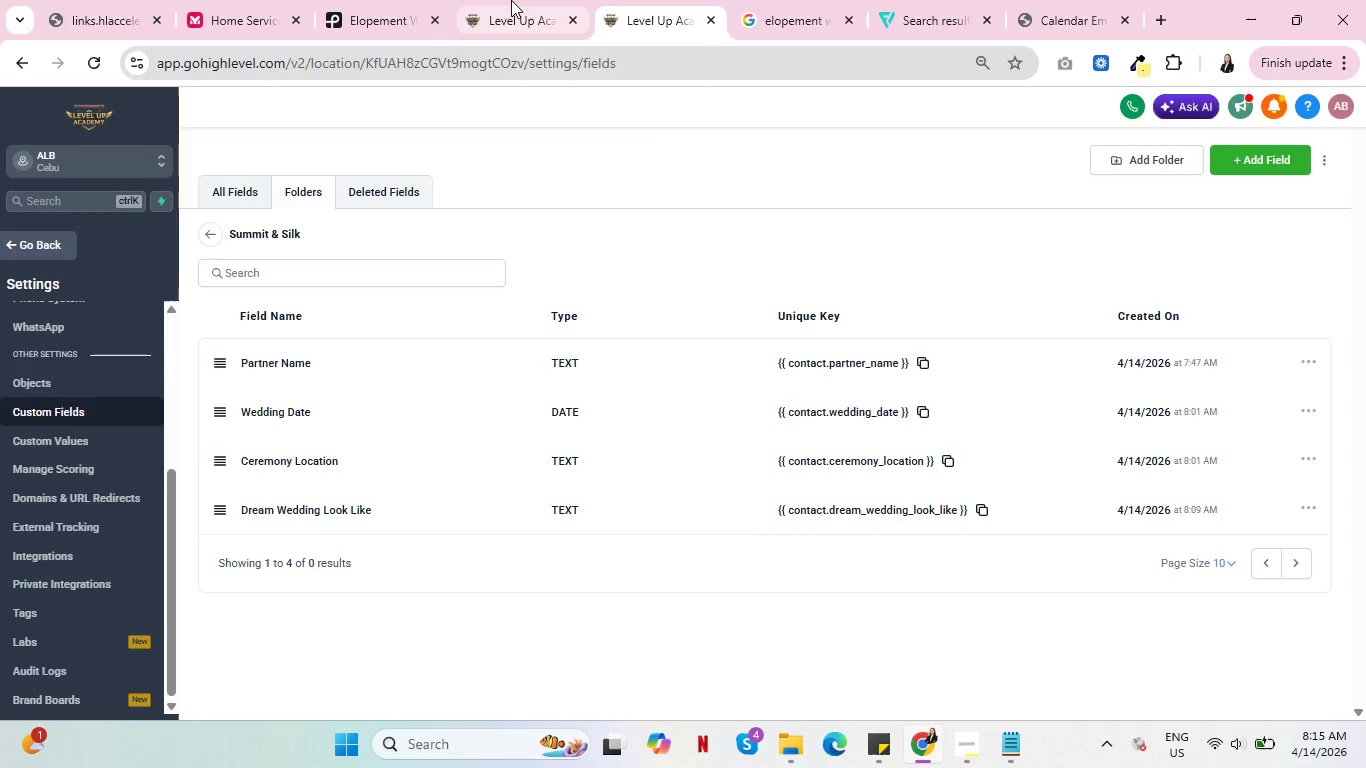 
left_click([511, 0])
 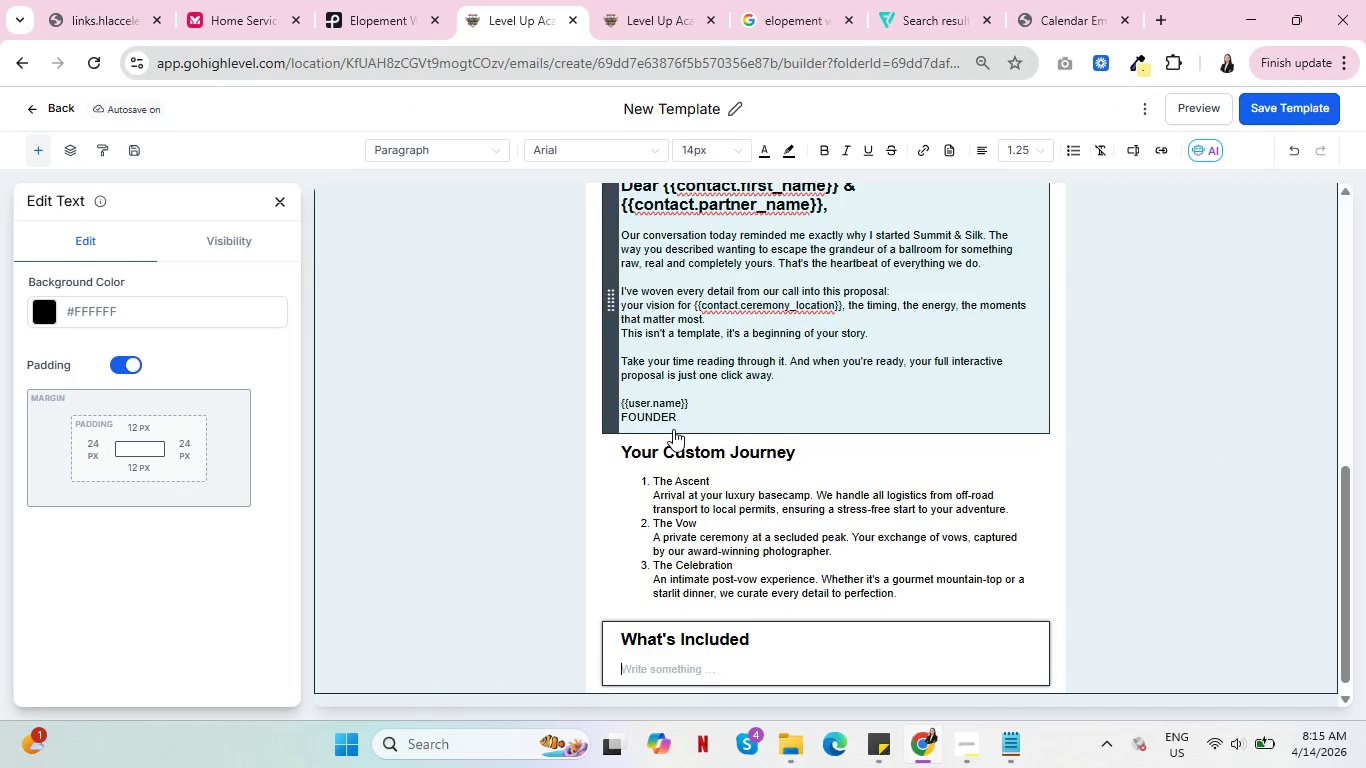 
key(Control+V)
 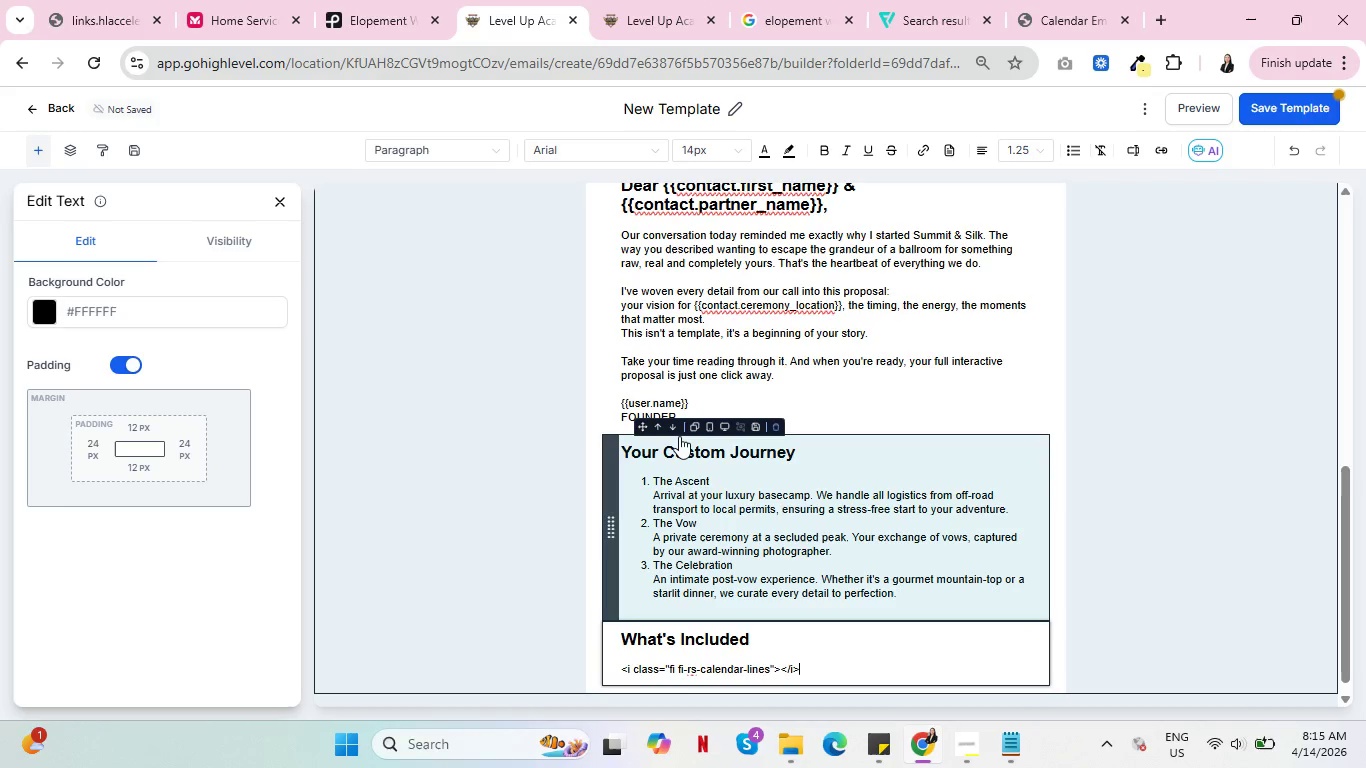 
key(Control+Z)
 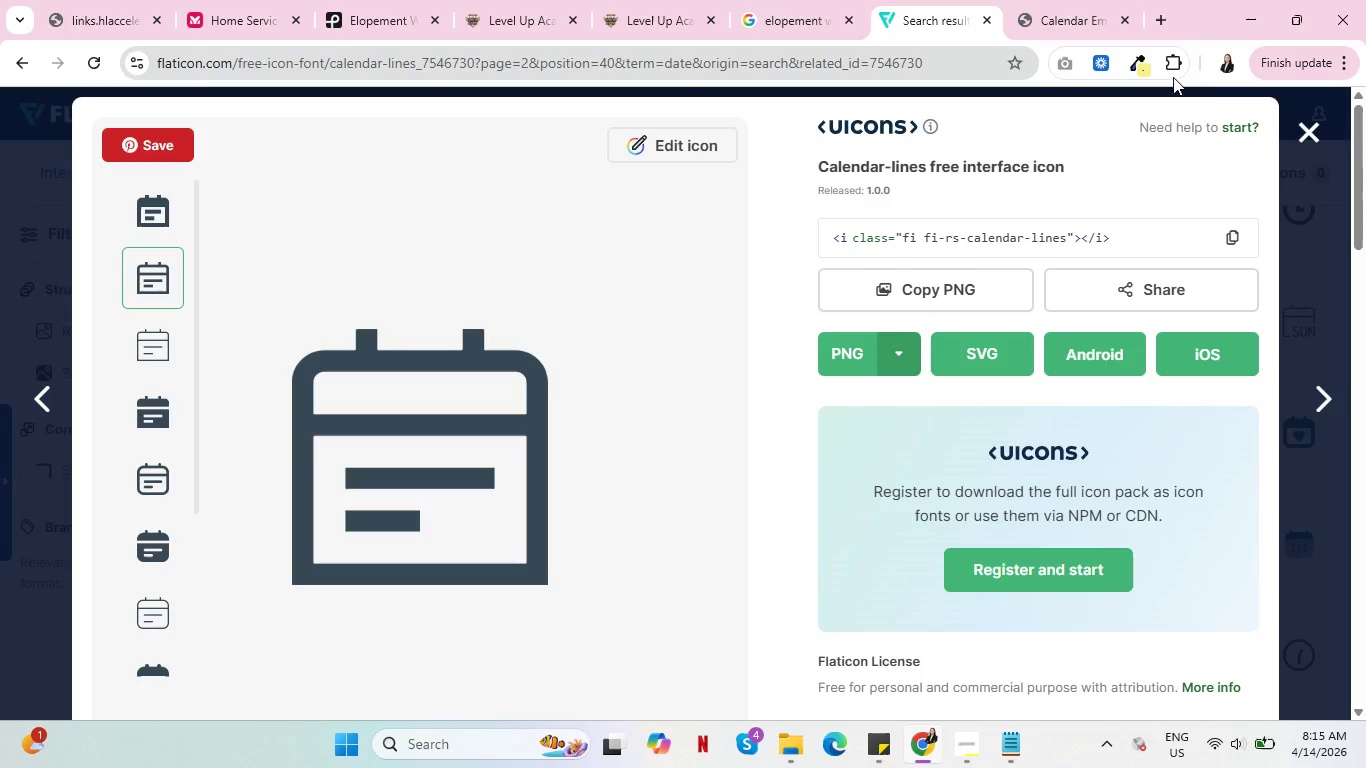 
left_click([1307, 122])
 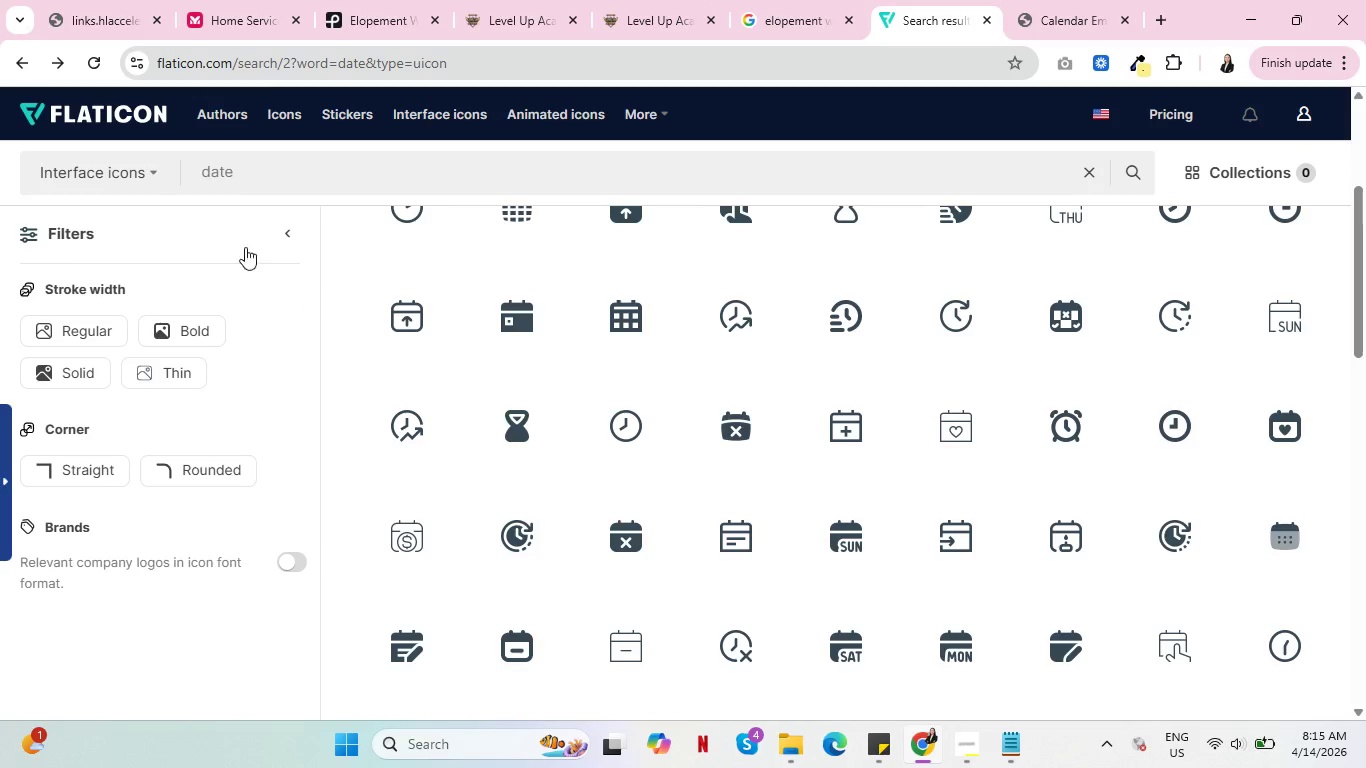 
left_click([145, 169])
 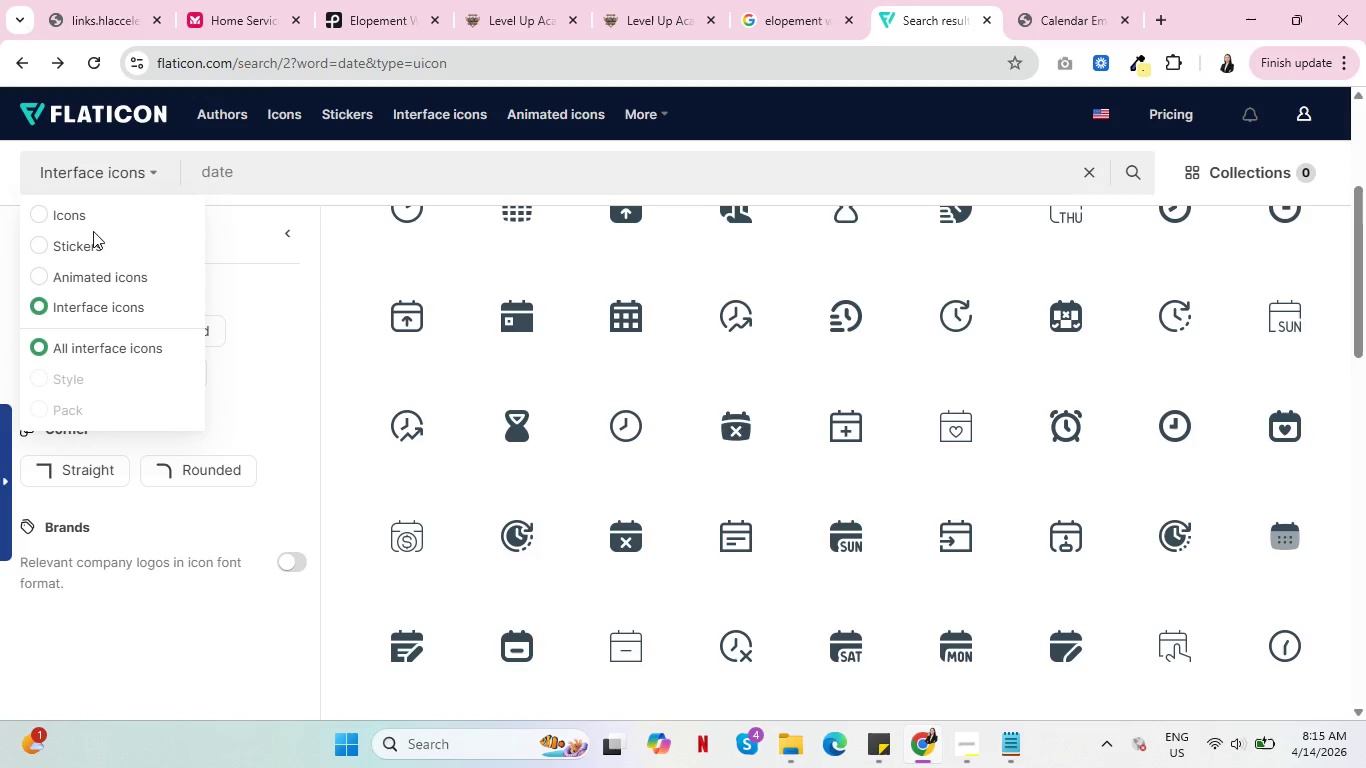 
left_click([89, 219])
 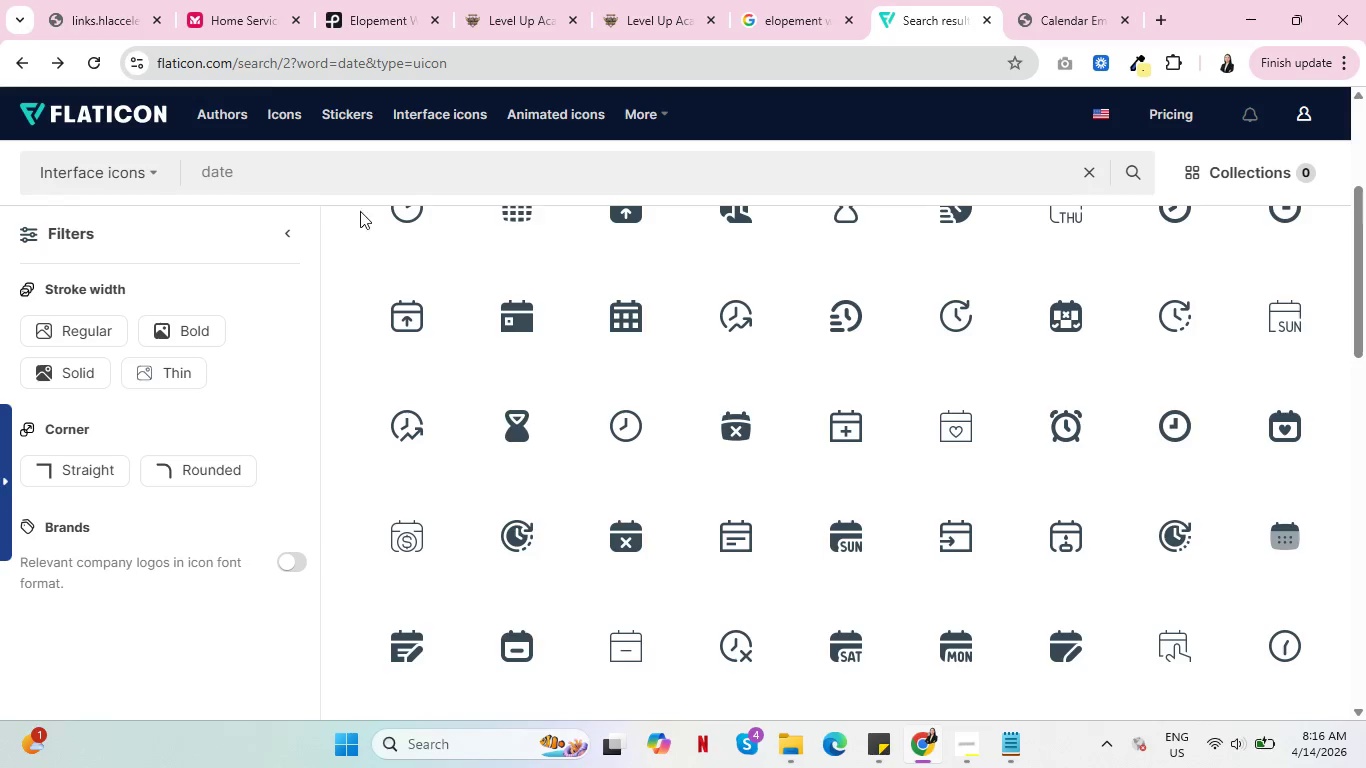 
scroll: coordinate [728, 372], scroll_direction: up, amount: 11.0
 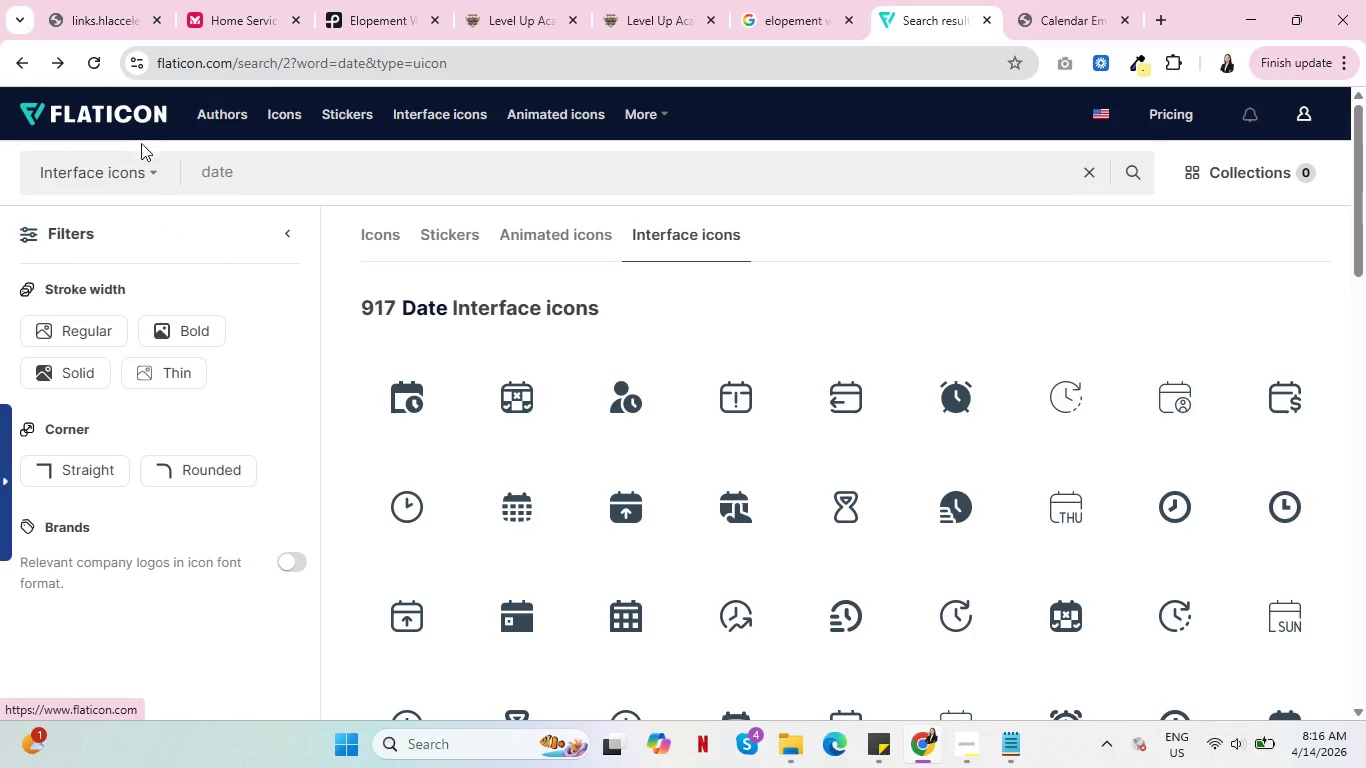 
left_click([145, 167])
 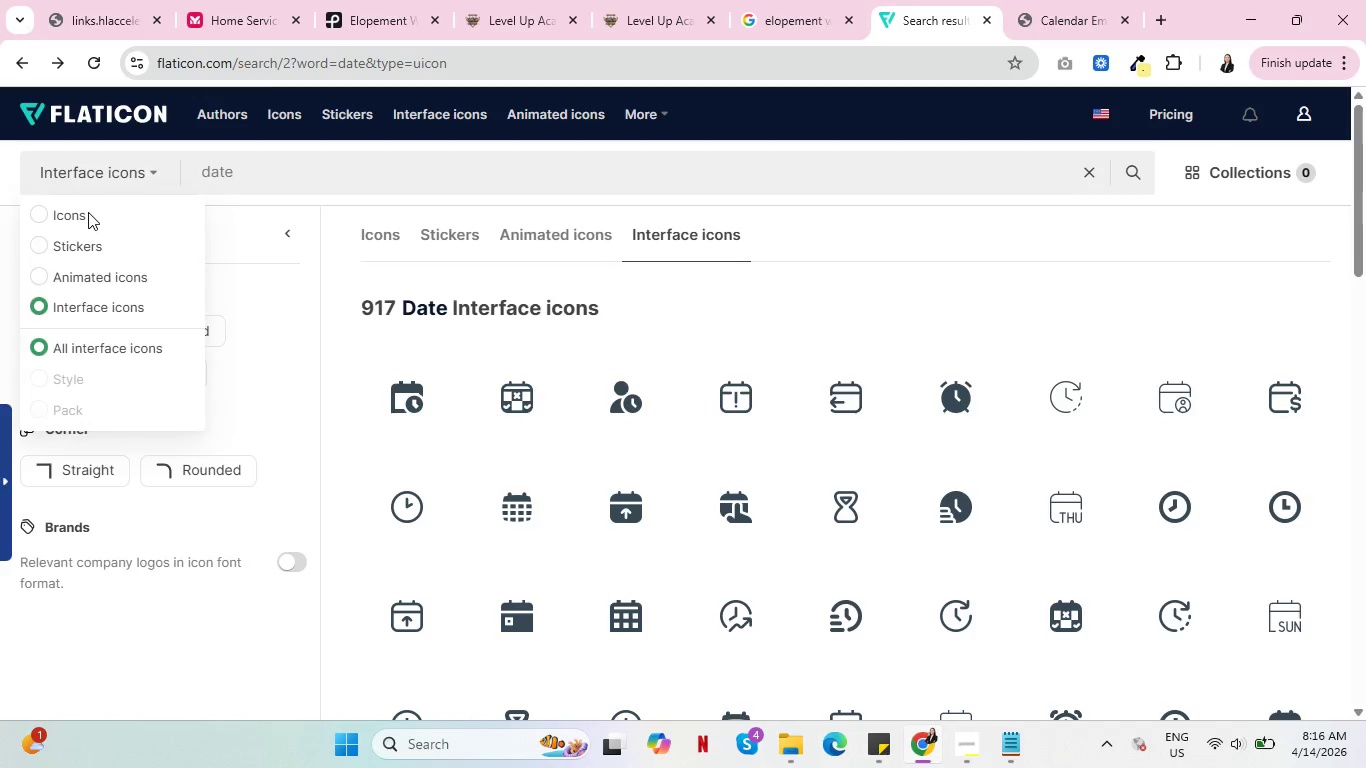 
double_click([88, 212])
 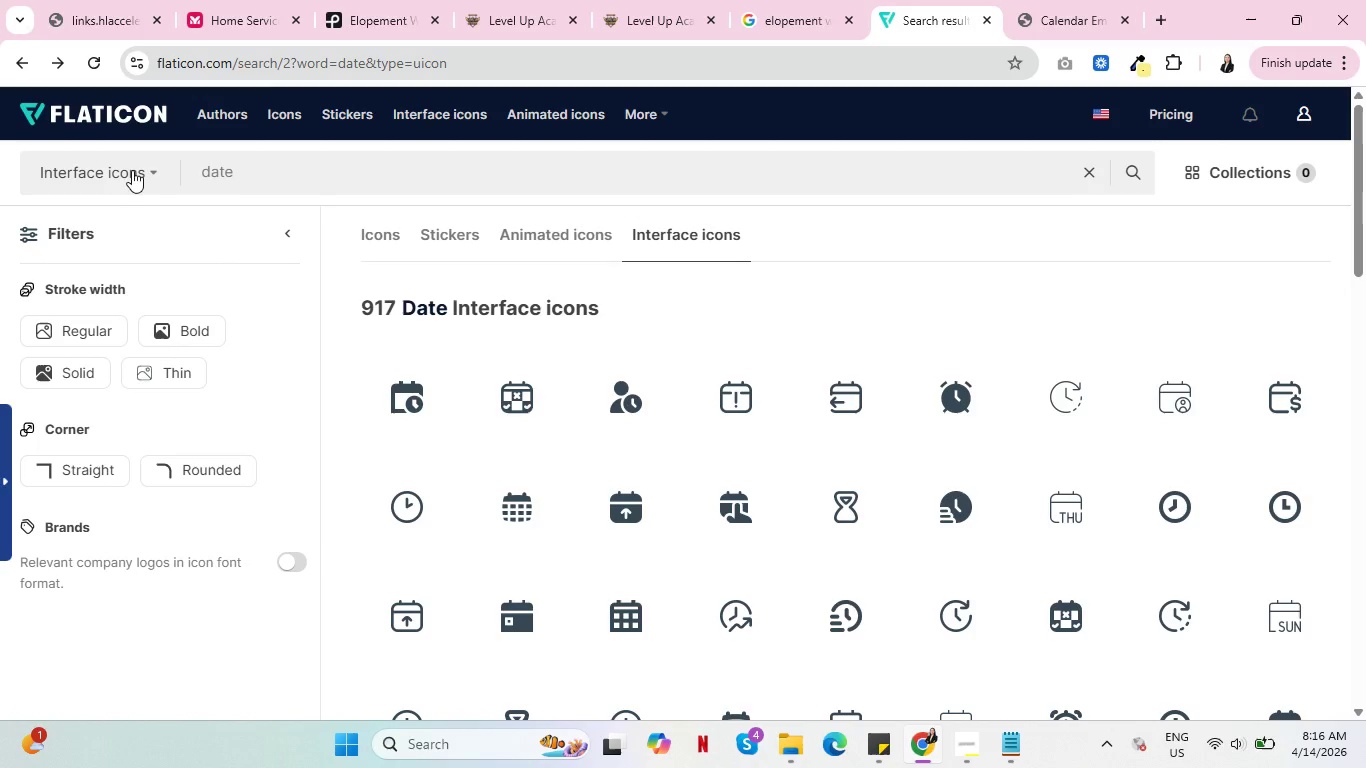 
left_click([132, 170])
 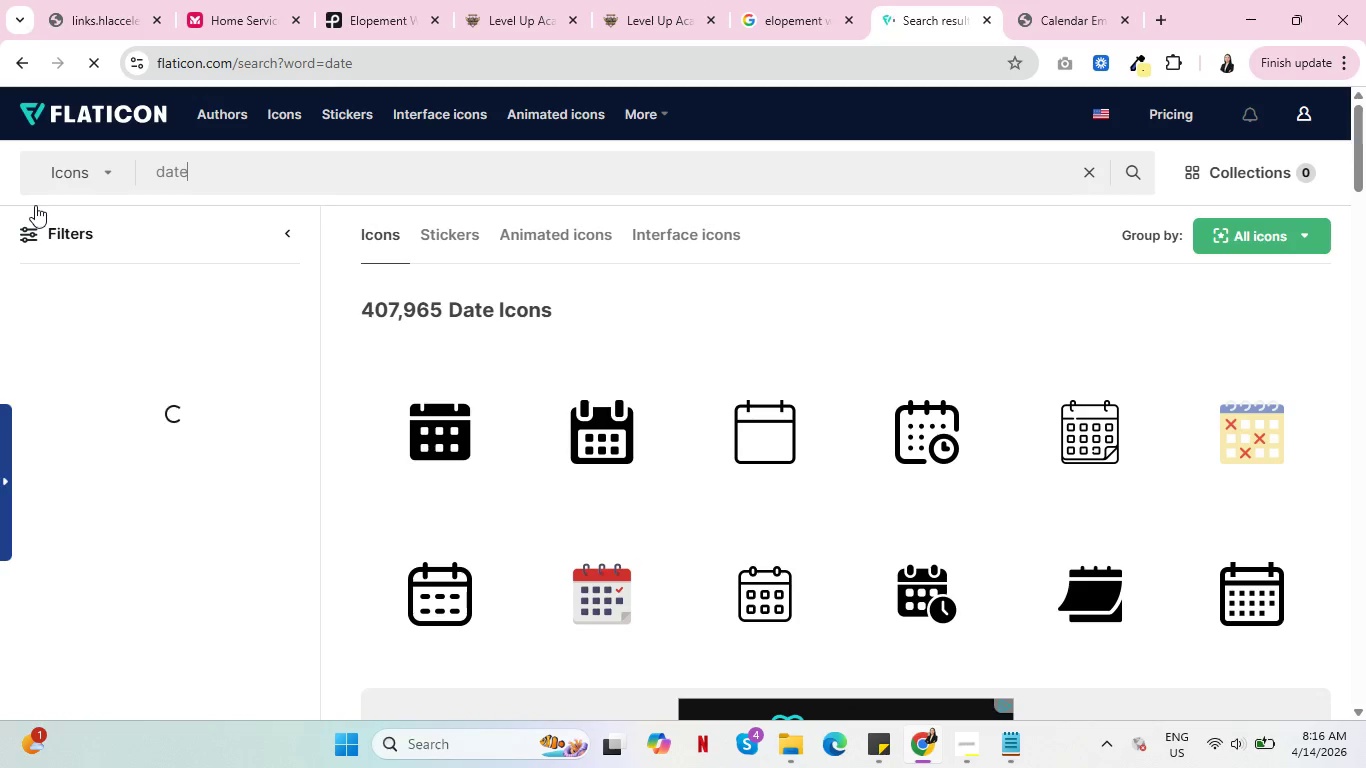 
wait(15.22)
 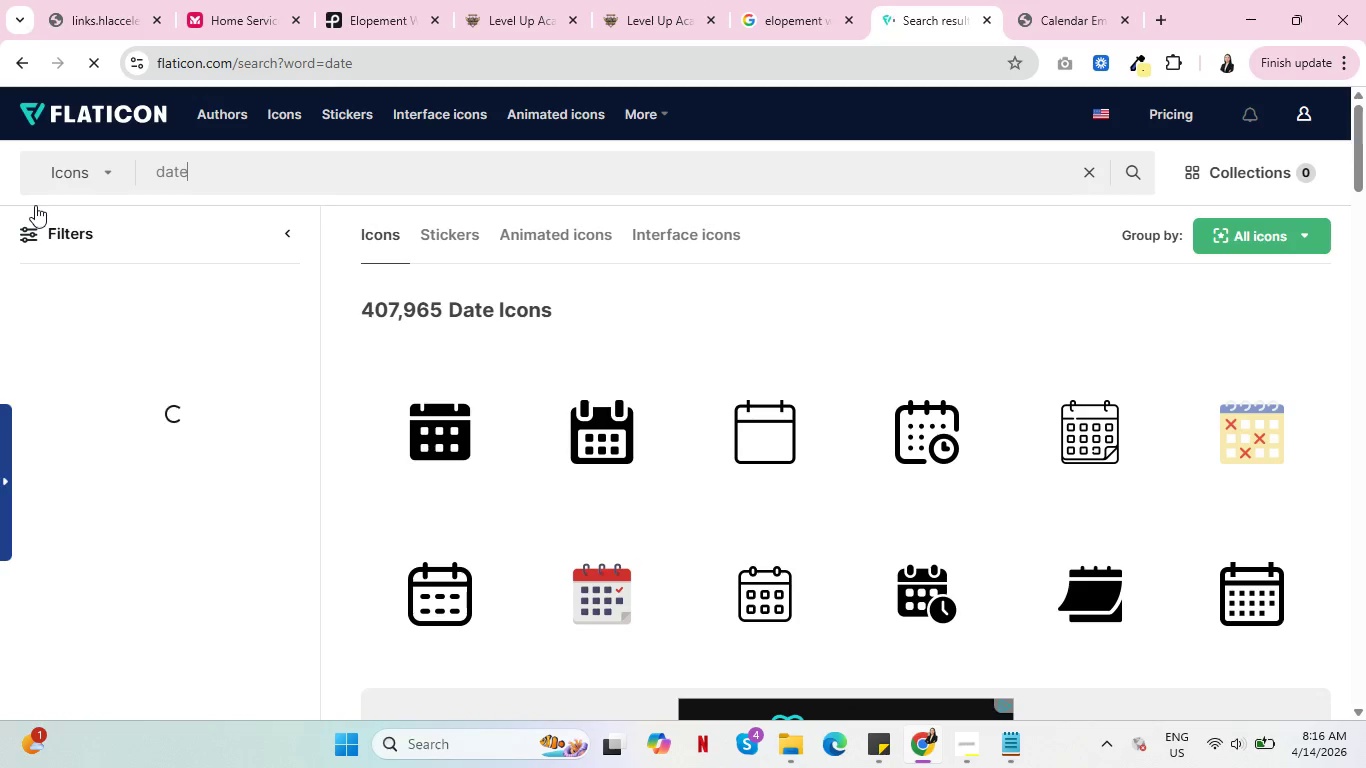 
left_click([1061, 0])
 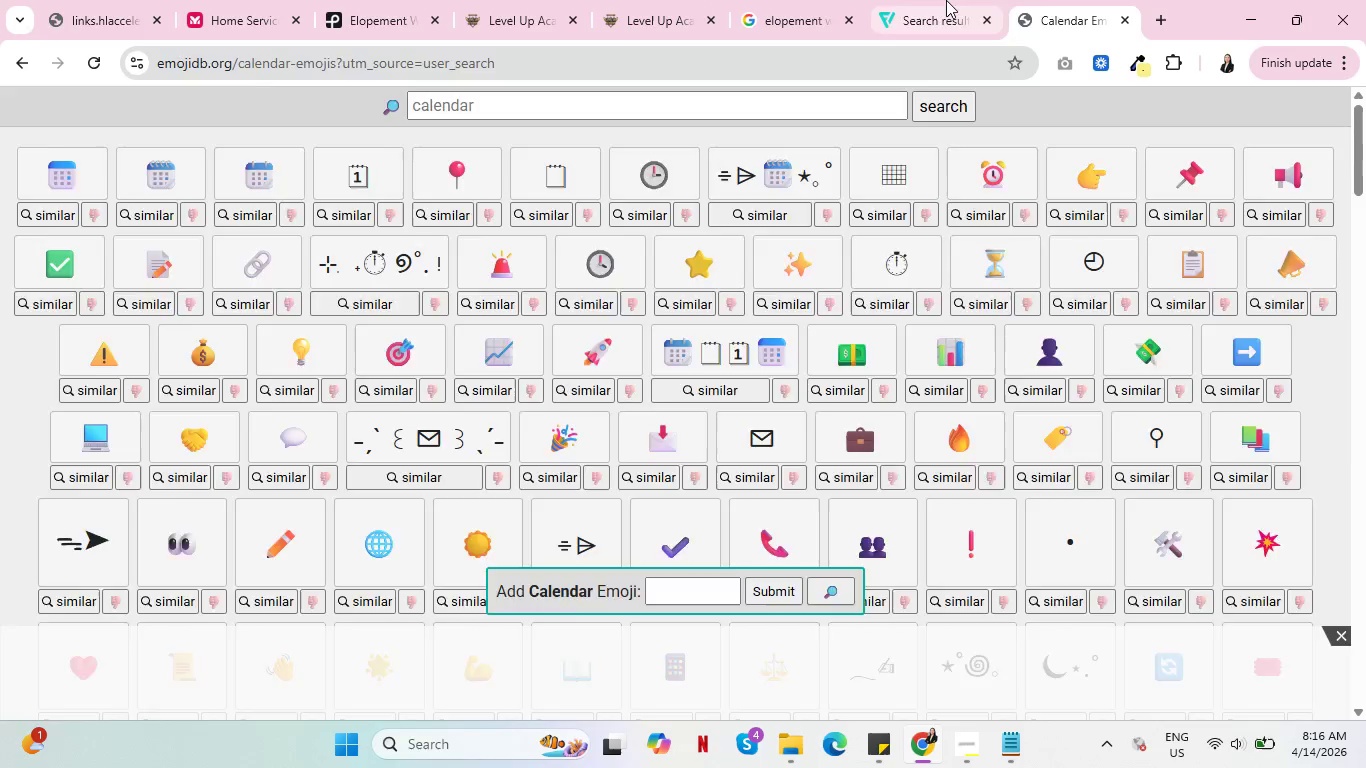 
left_click_drag(start_coordinate=[947, 0], to_coordinate=[942, 0])
 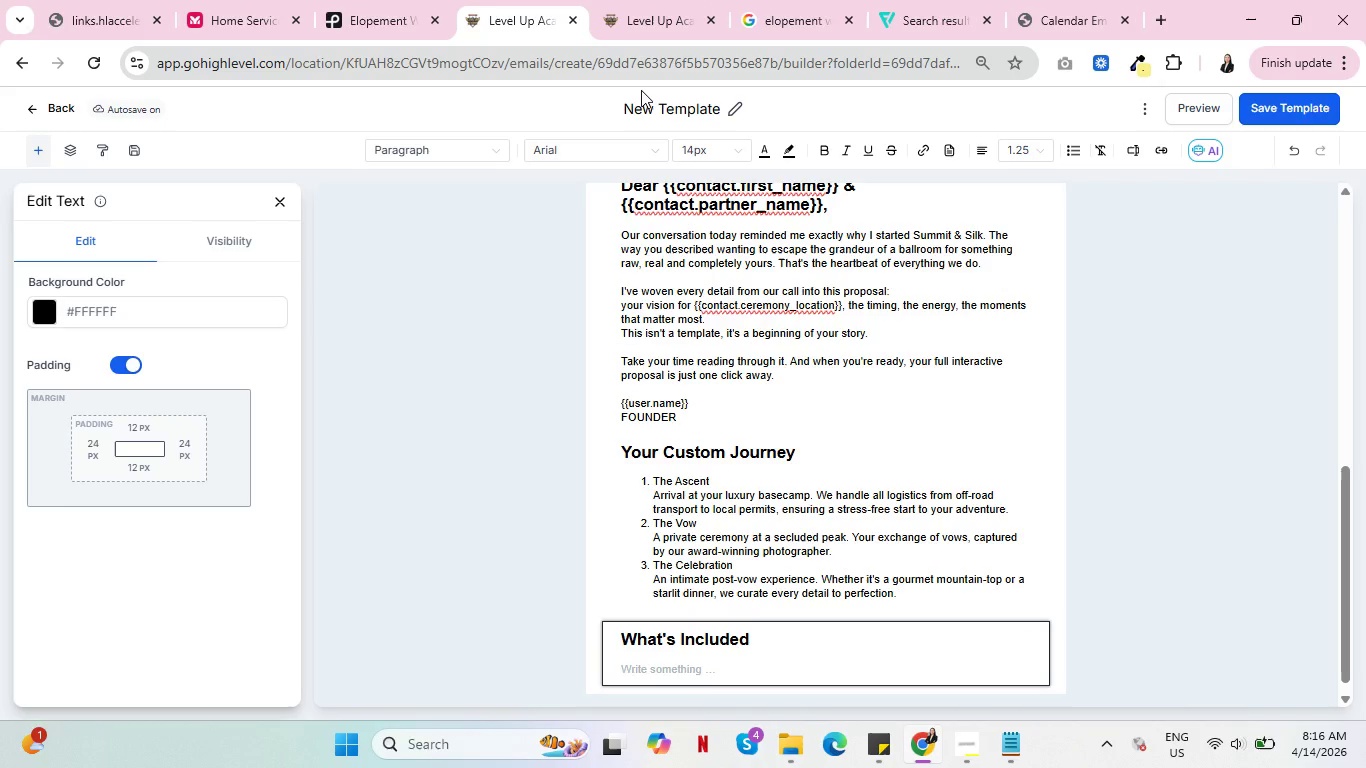 
wait(10.73)
 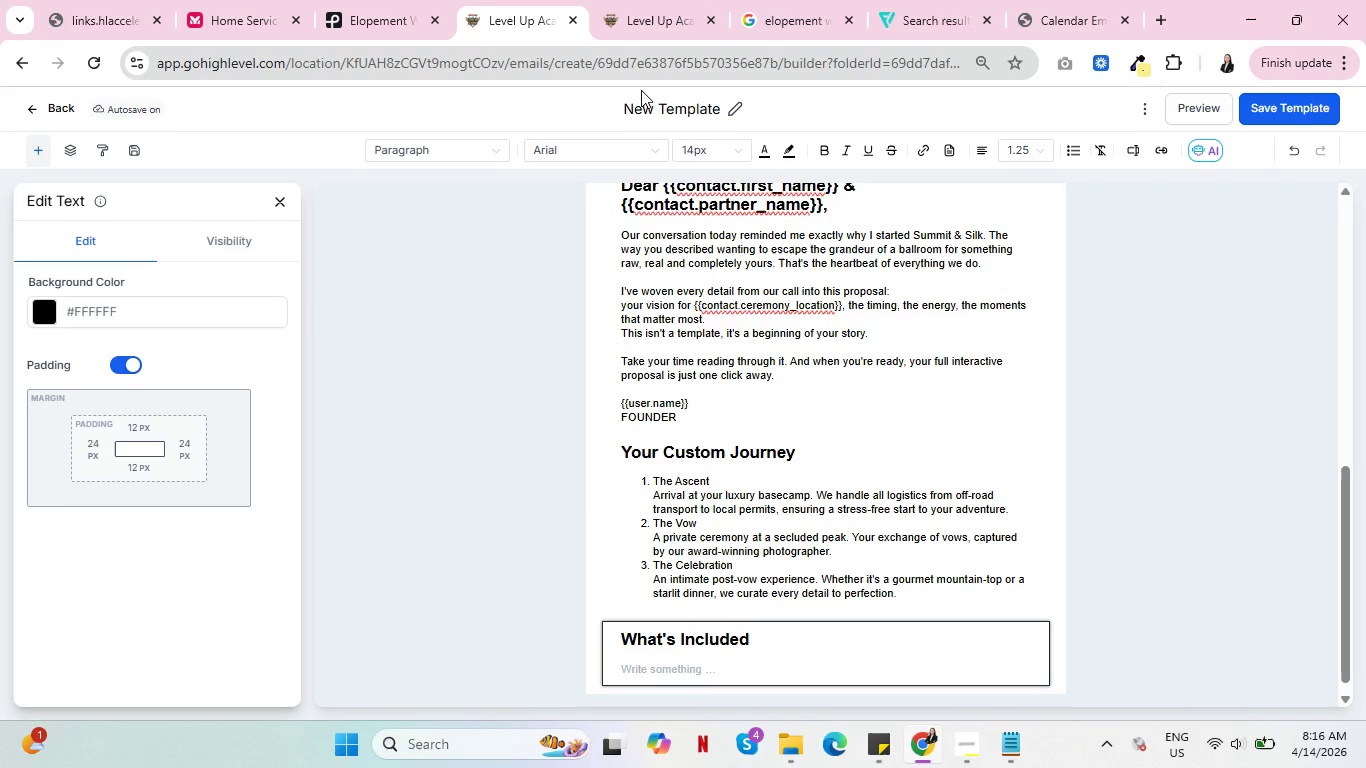 
left_click([966, 743])